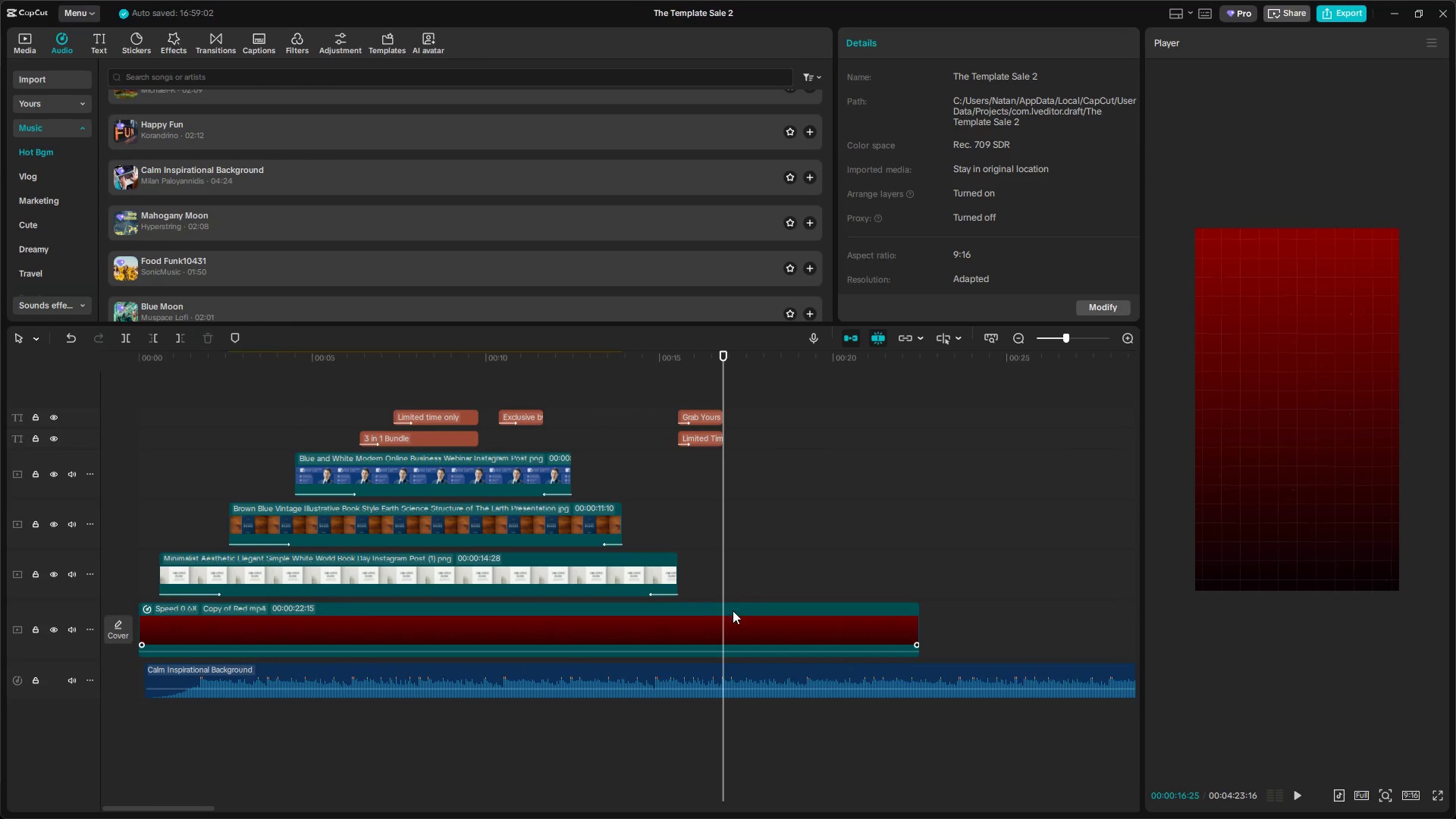 
key(W)
 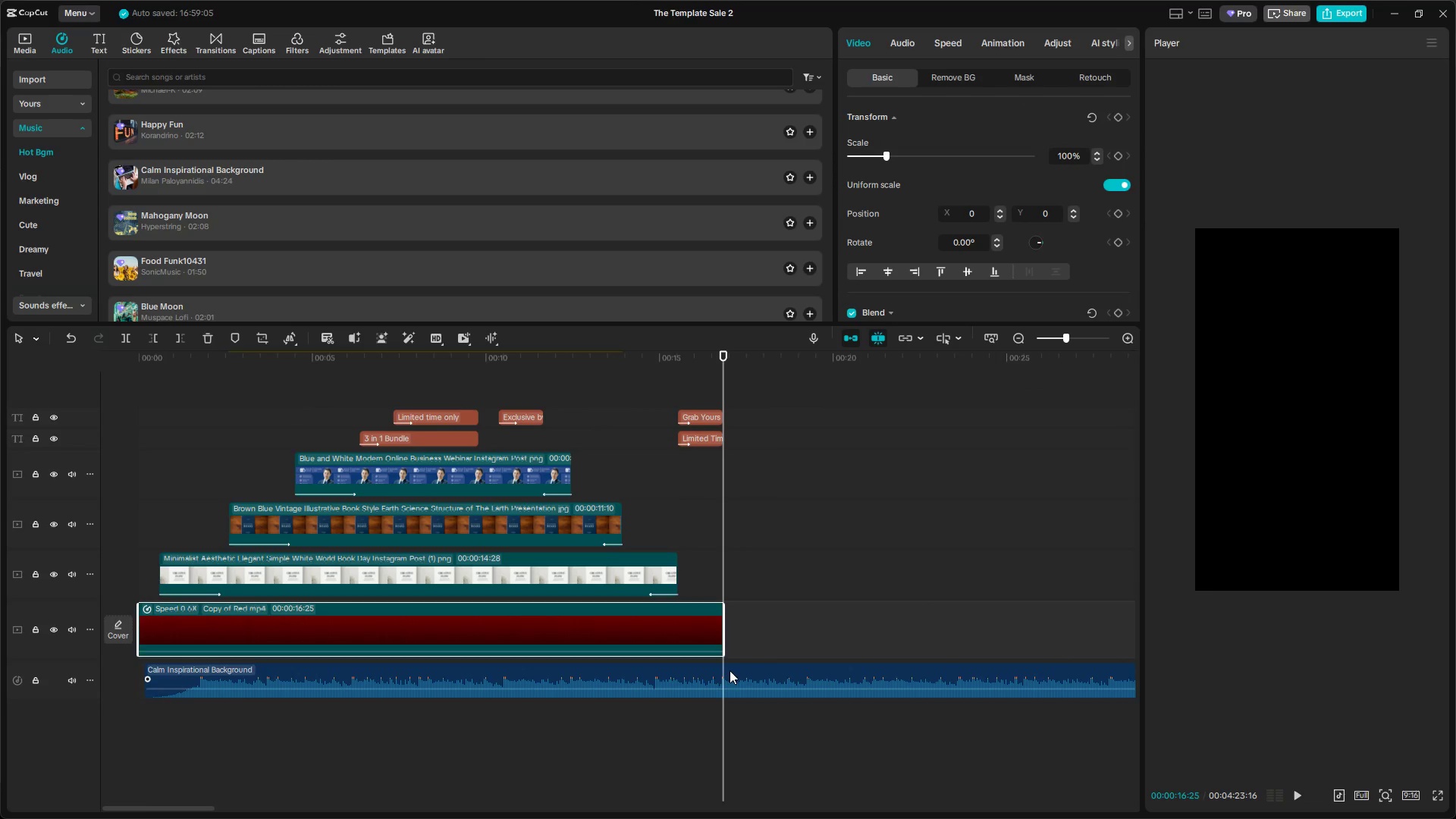 
left_click([729, 670])
 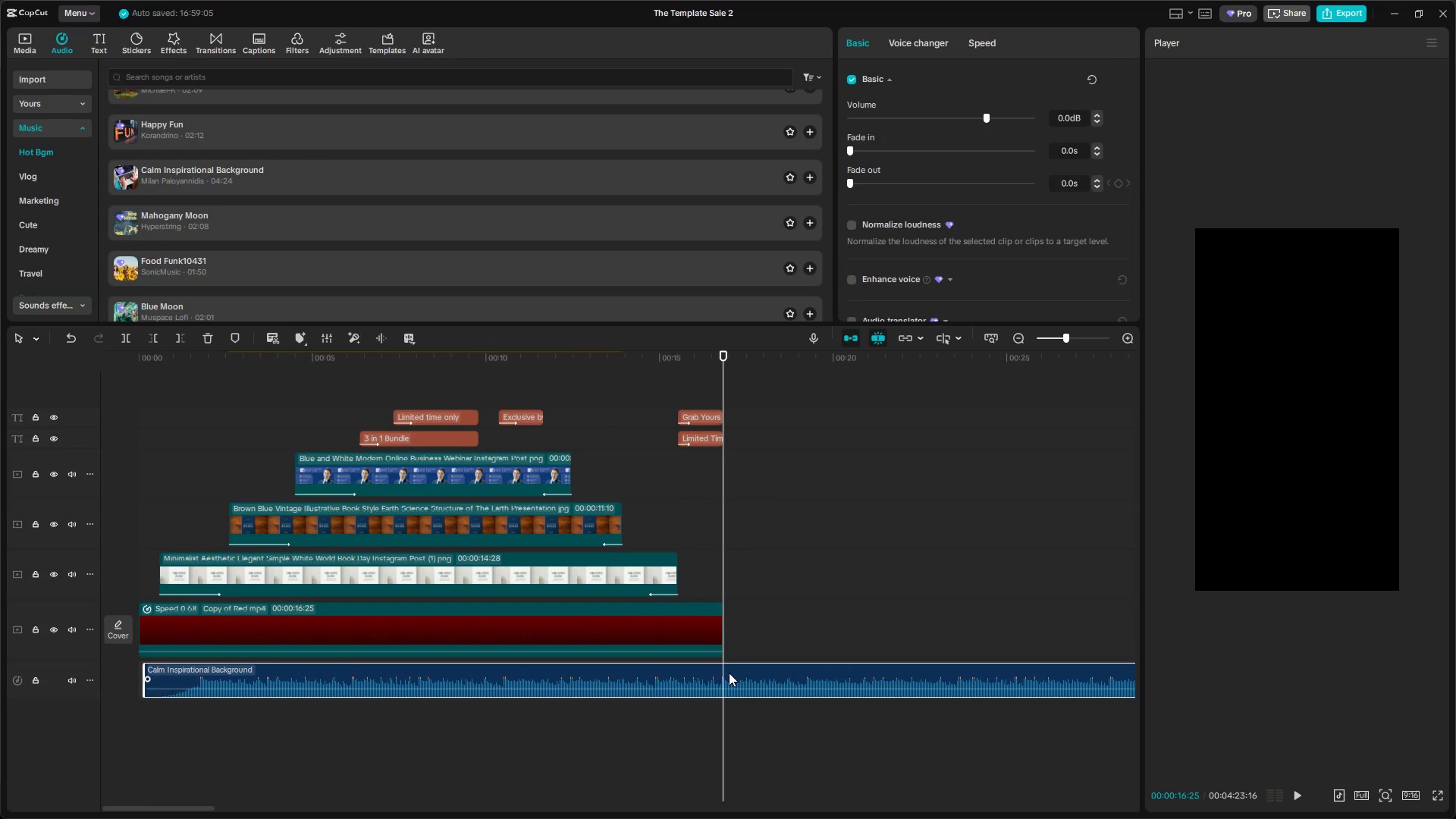 
key(W)
 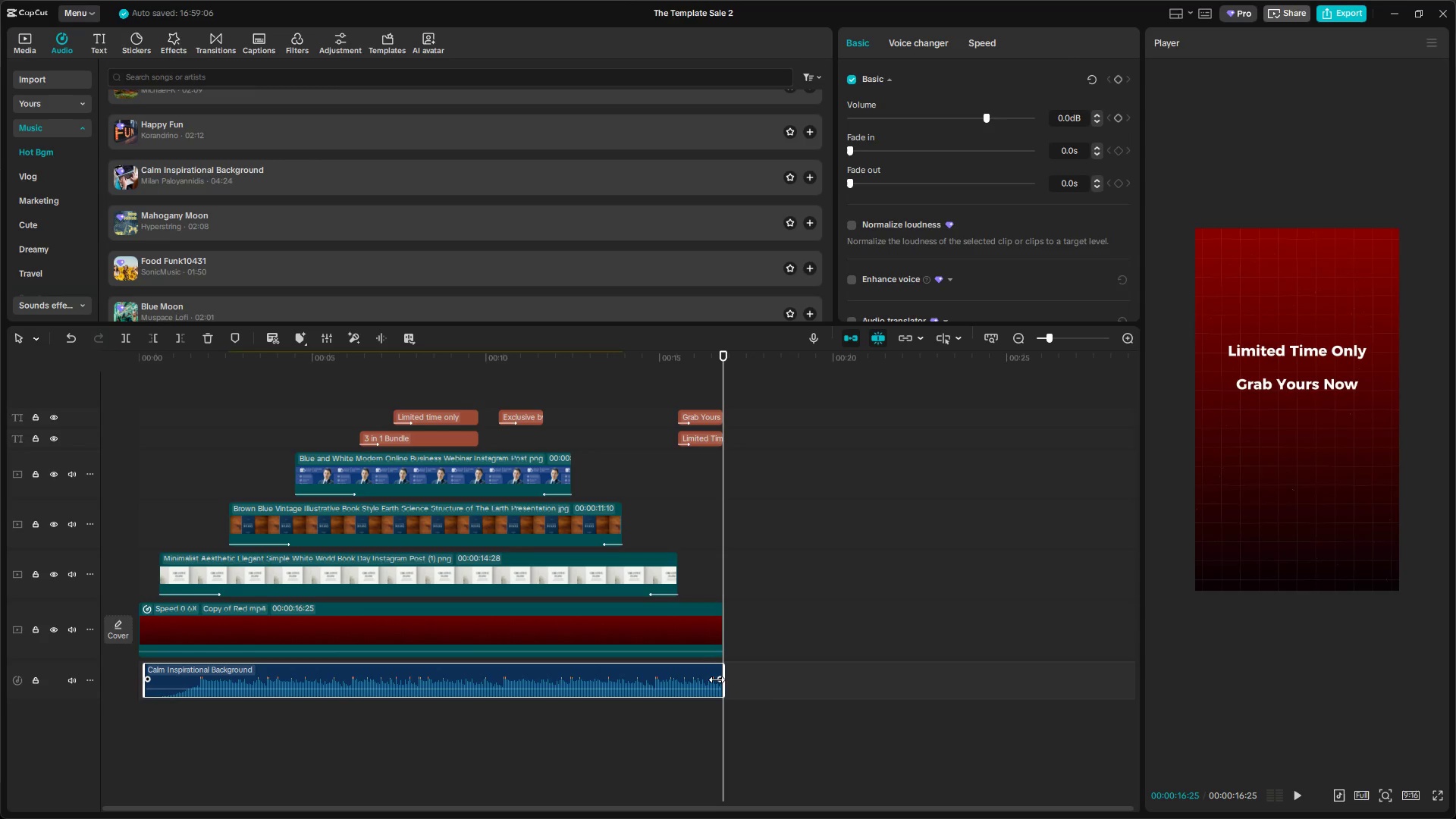 
left_click_drag(start_coordinate=[717, 680], to_coordinate=[681, 681])
 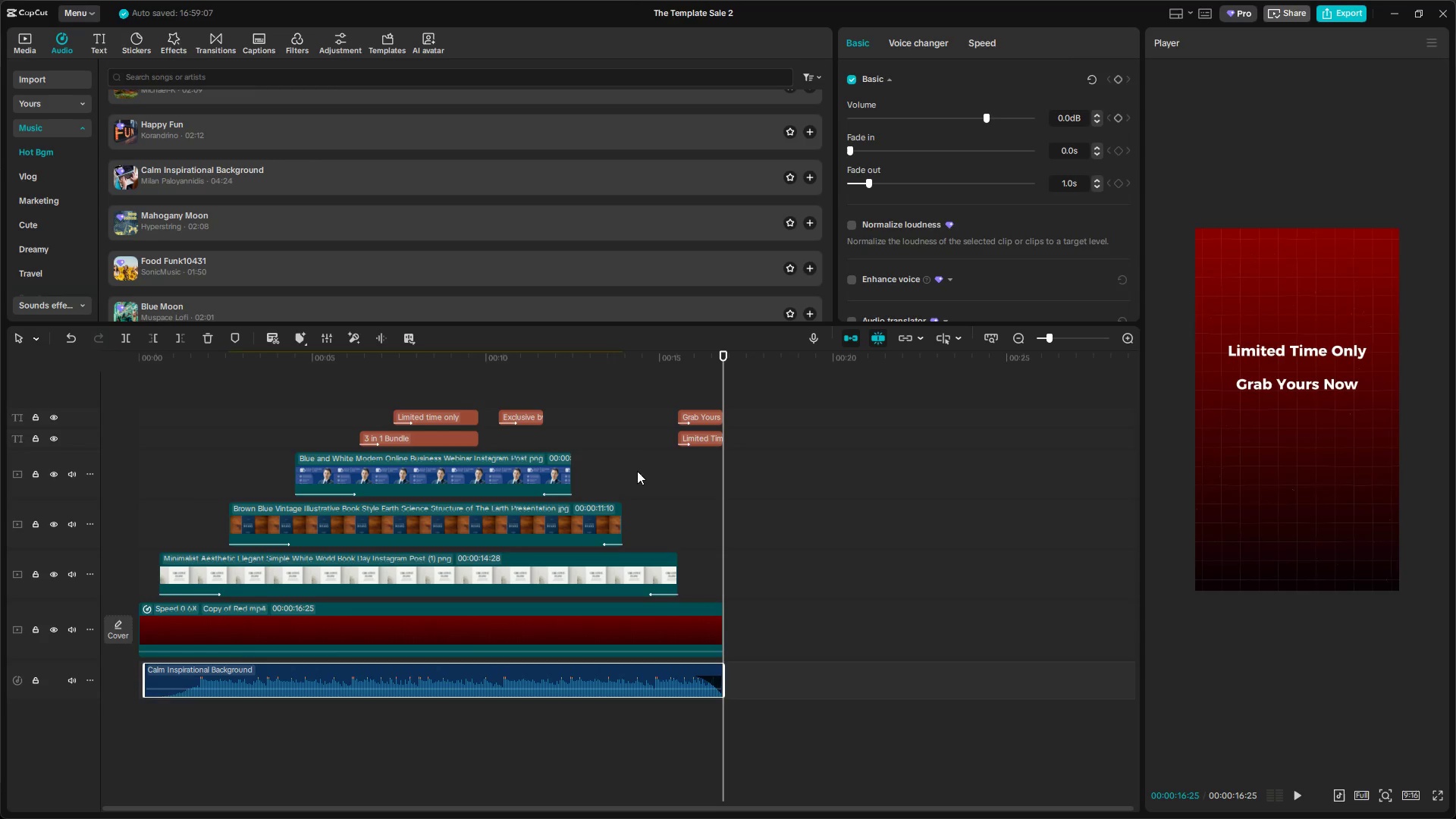 
left_click([632, 430])
 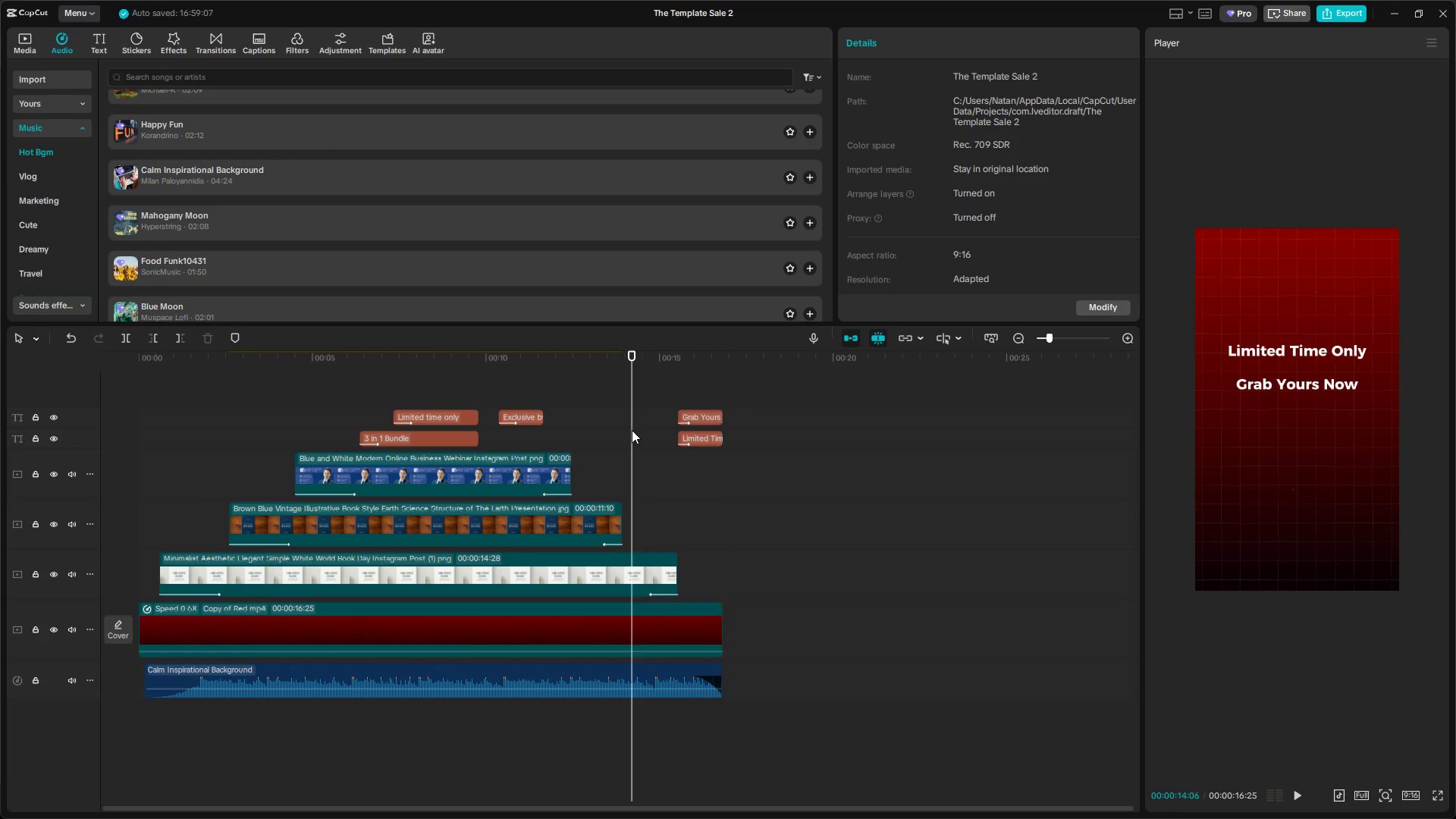 
left_click_drag(start_coordinate=[632, 430], to_coordinate=[111, 426])
 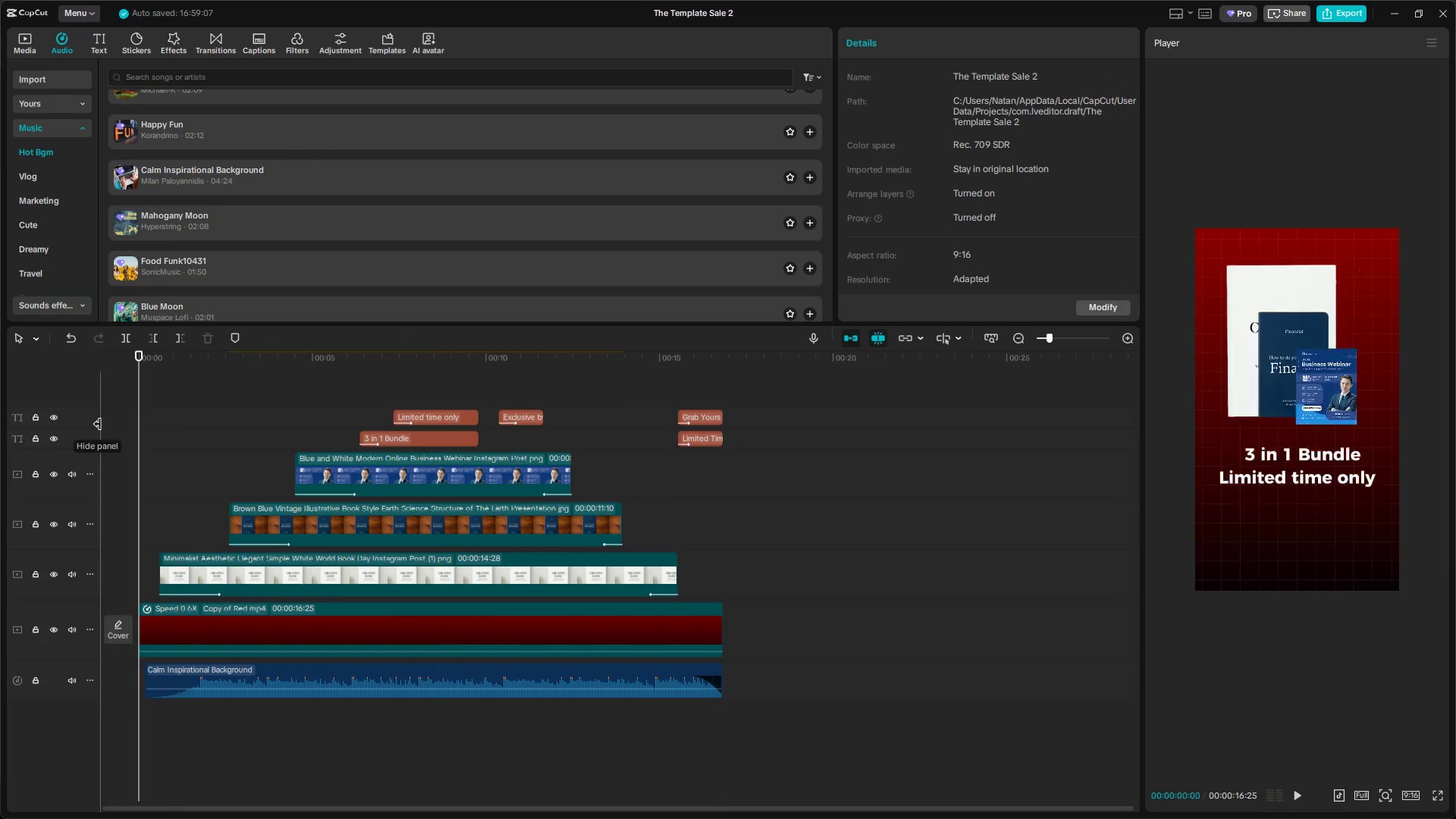 
key(Space)
 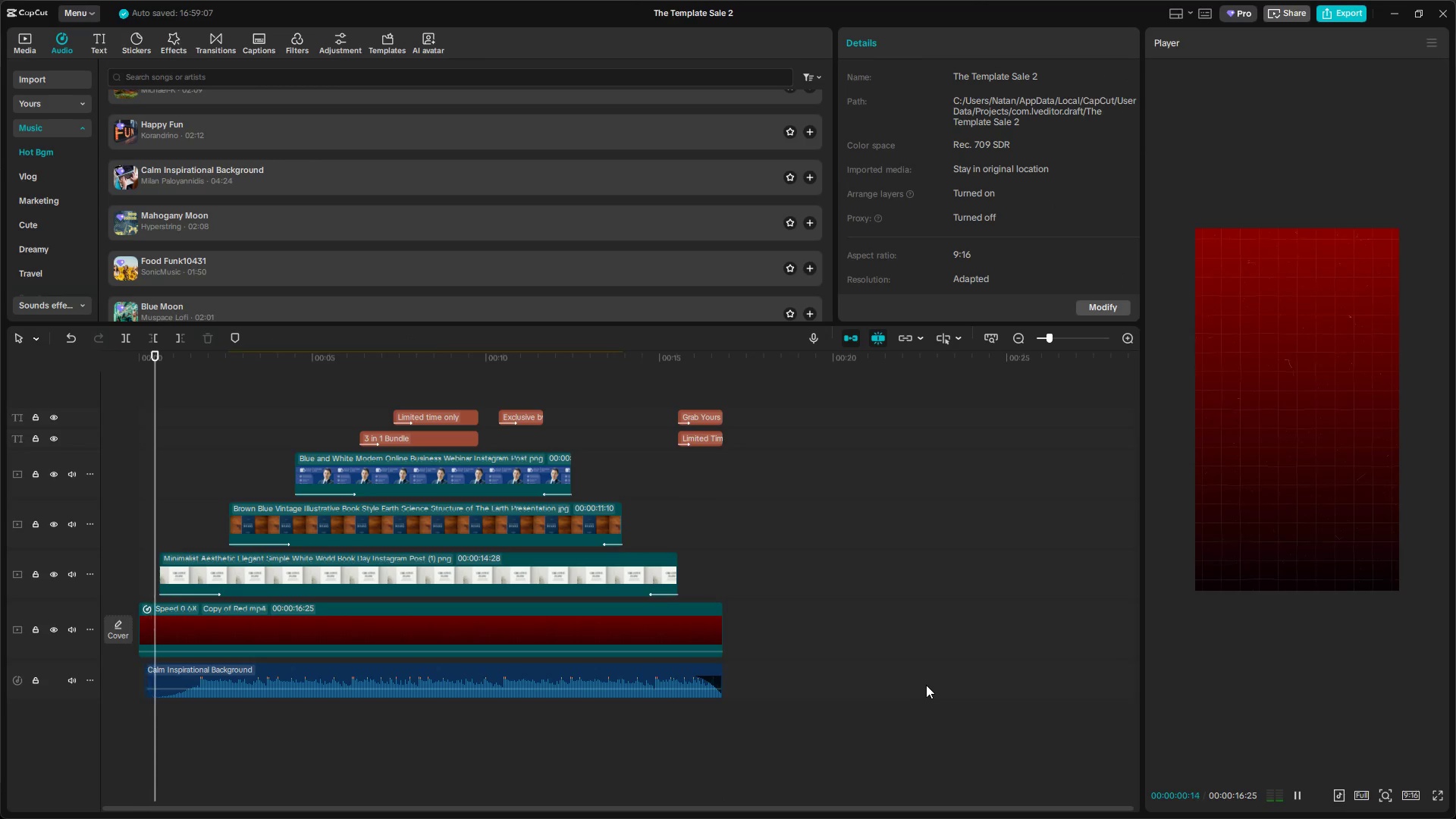 
scroll: coordinate [930, 685], scroll_direction: down, amount: 1.0
 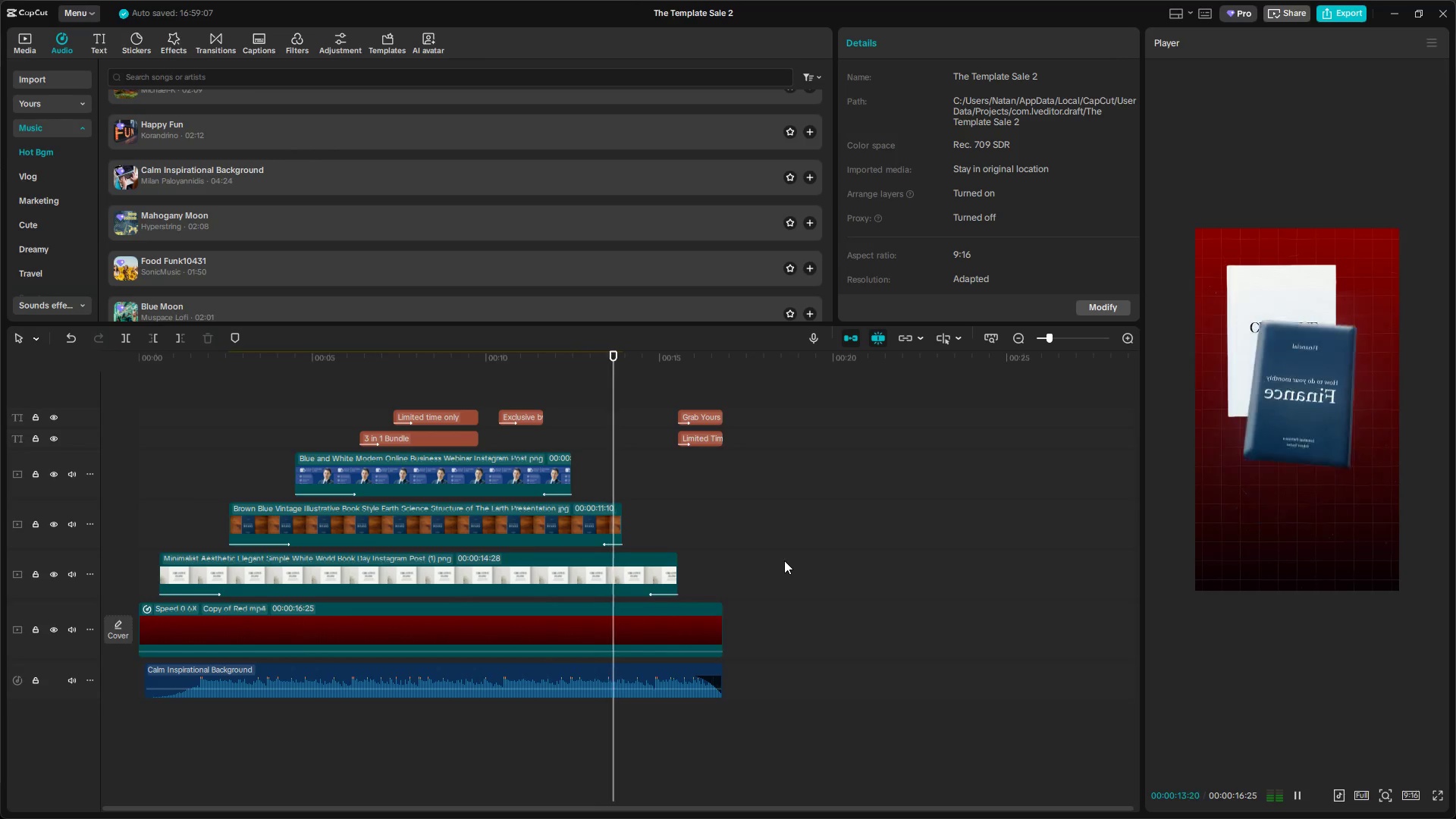 
wait(17.04)
 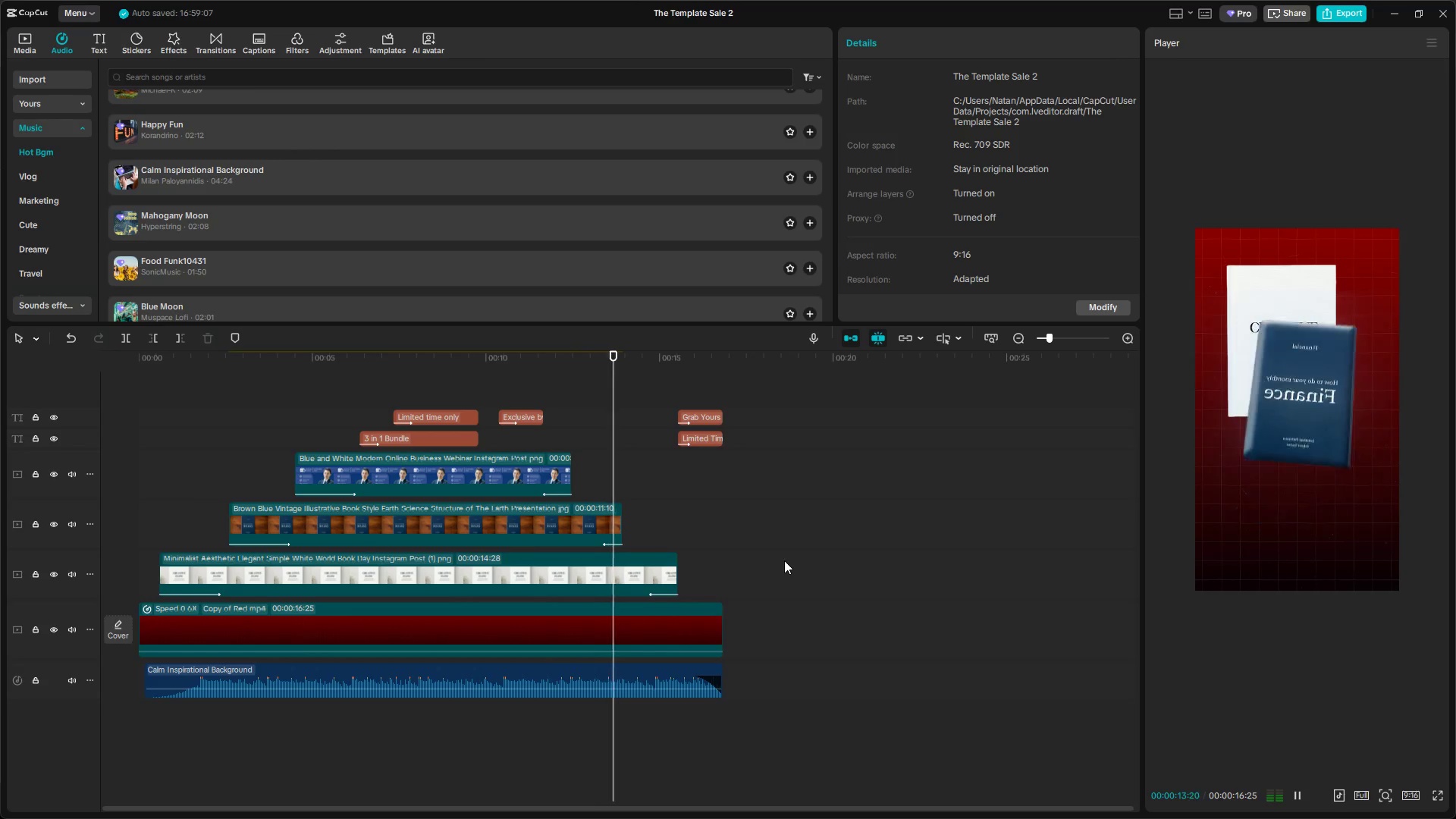 
left_click([1348, 14])
 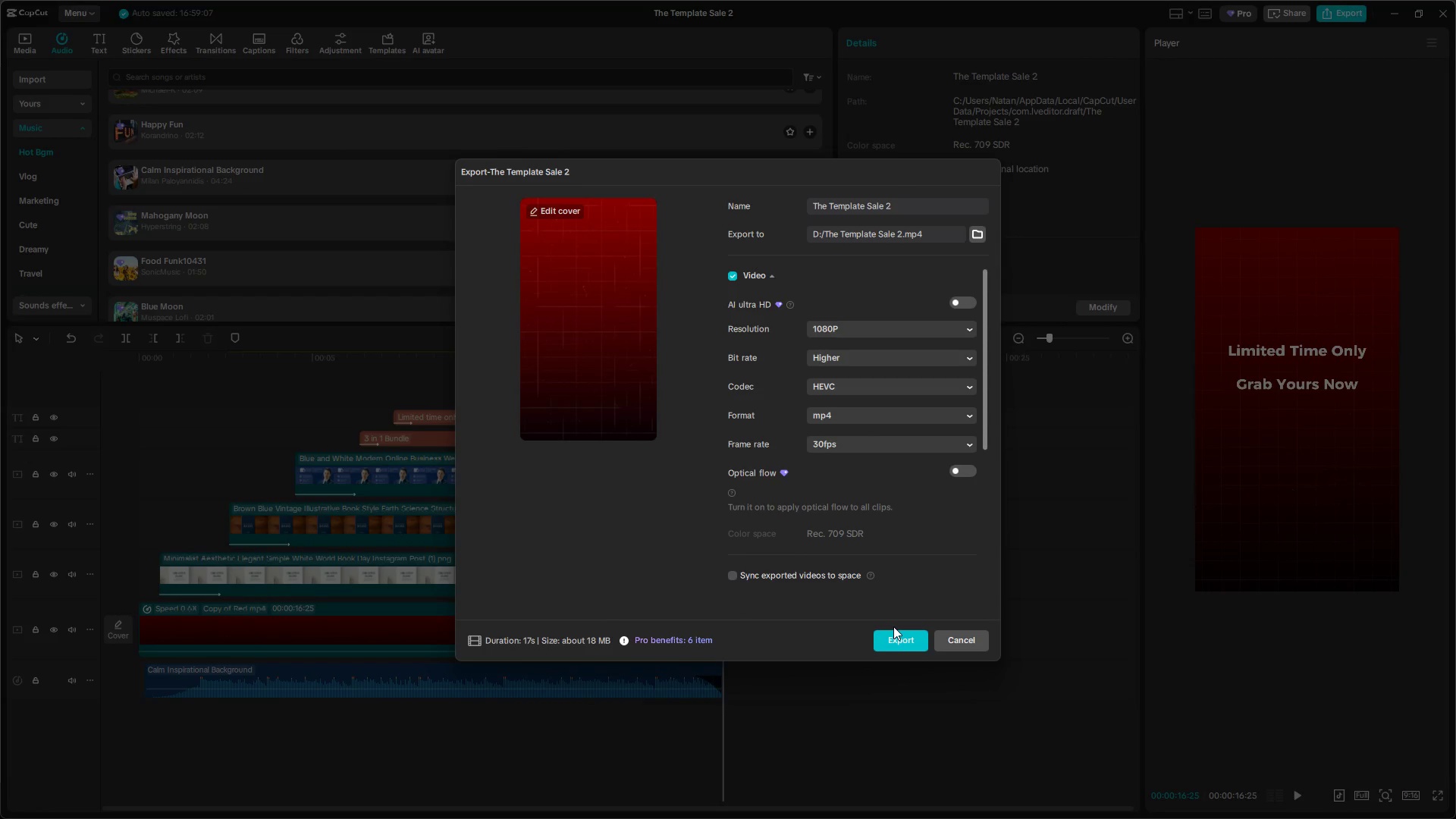 
left_click([896, 641])
 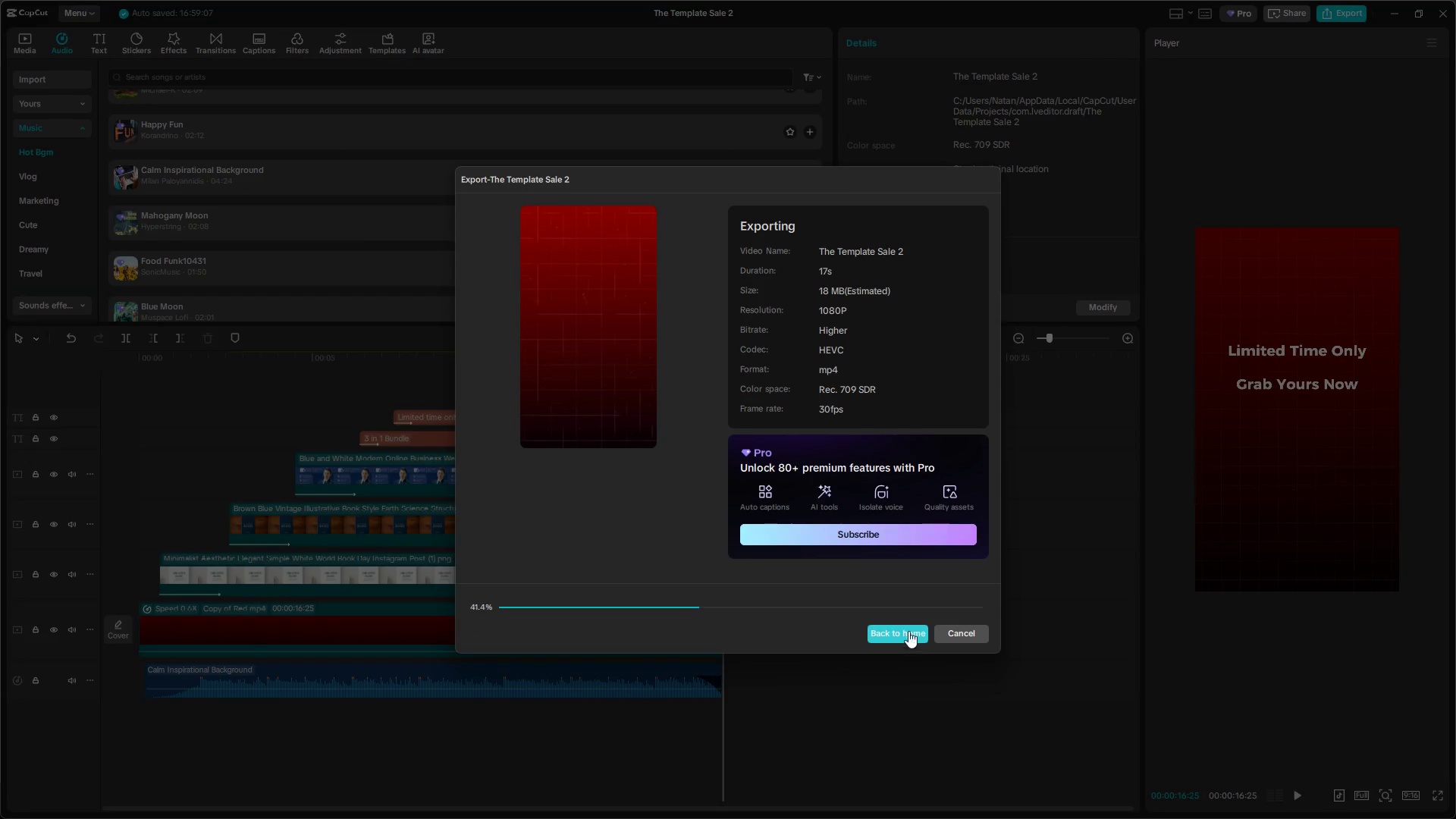 
key(Alt+Tab)
 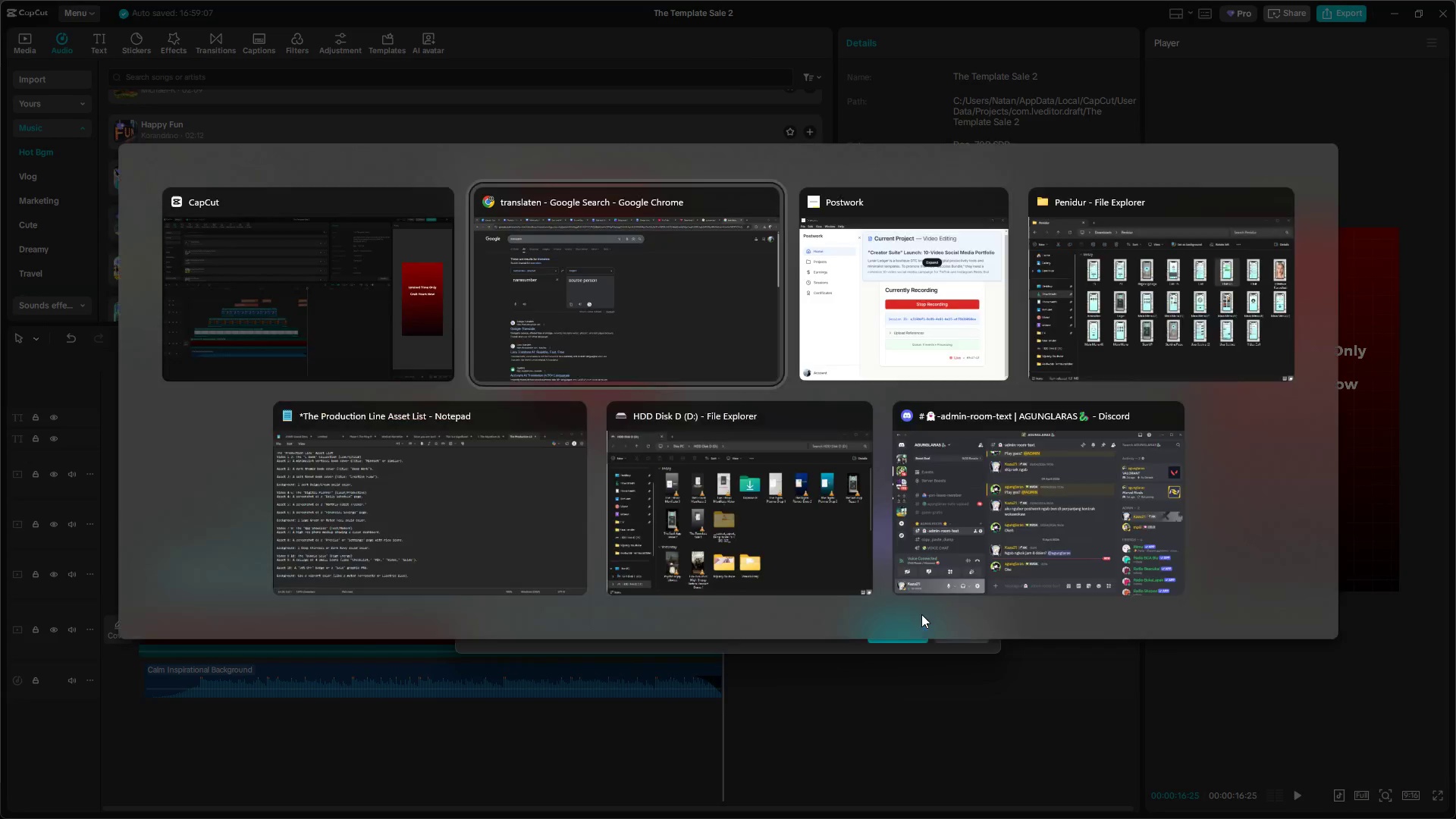 
key(Alt+Tab)